 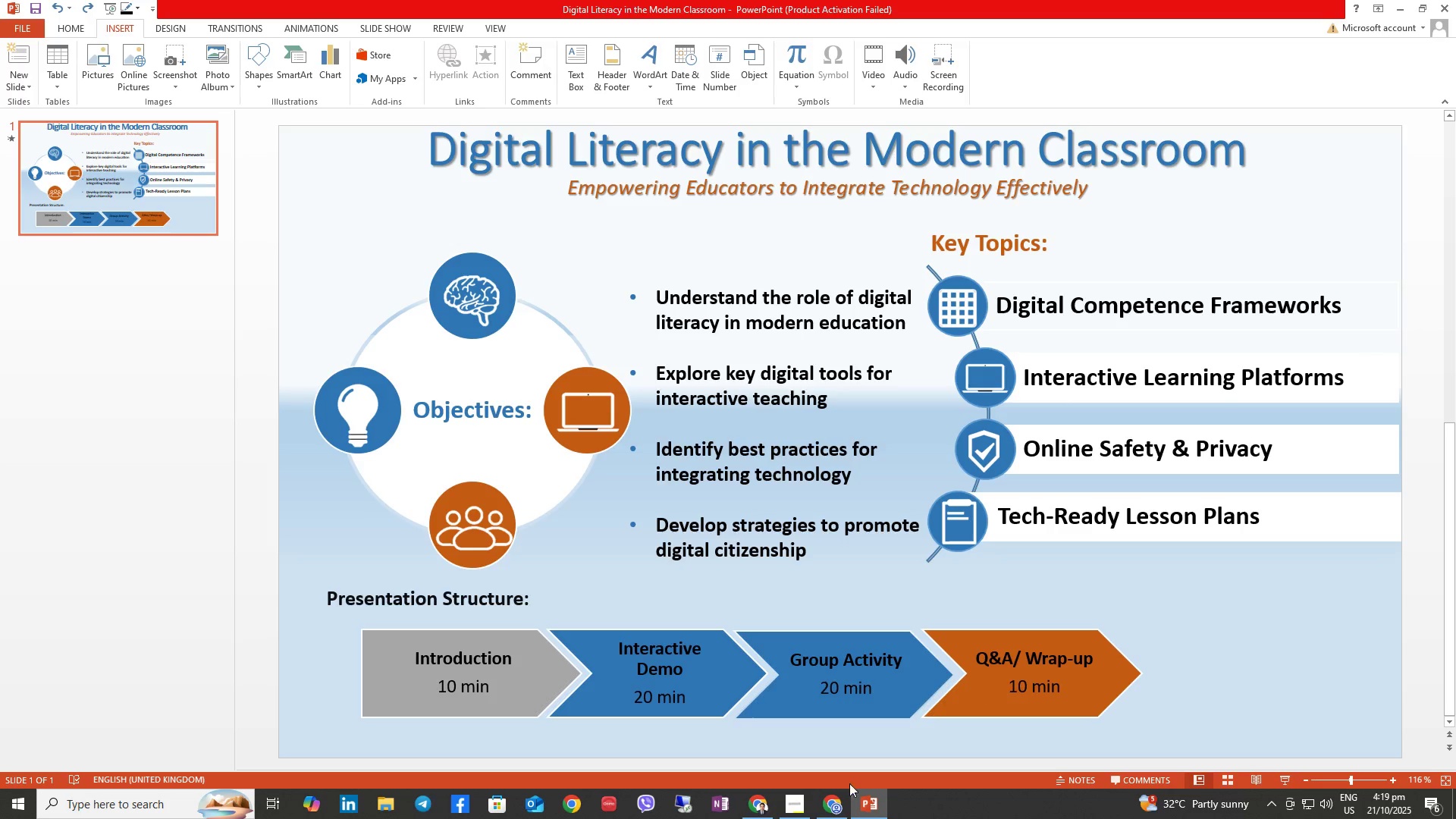 
mouse_move([230, 99])
 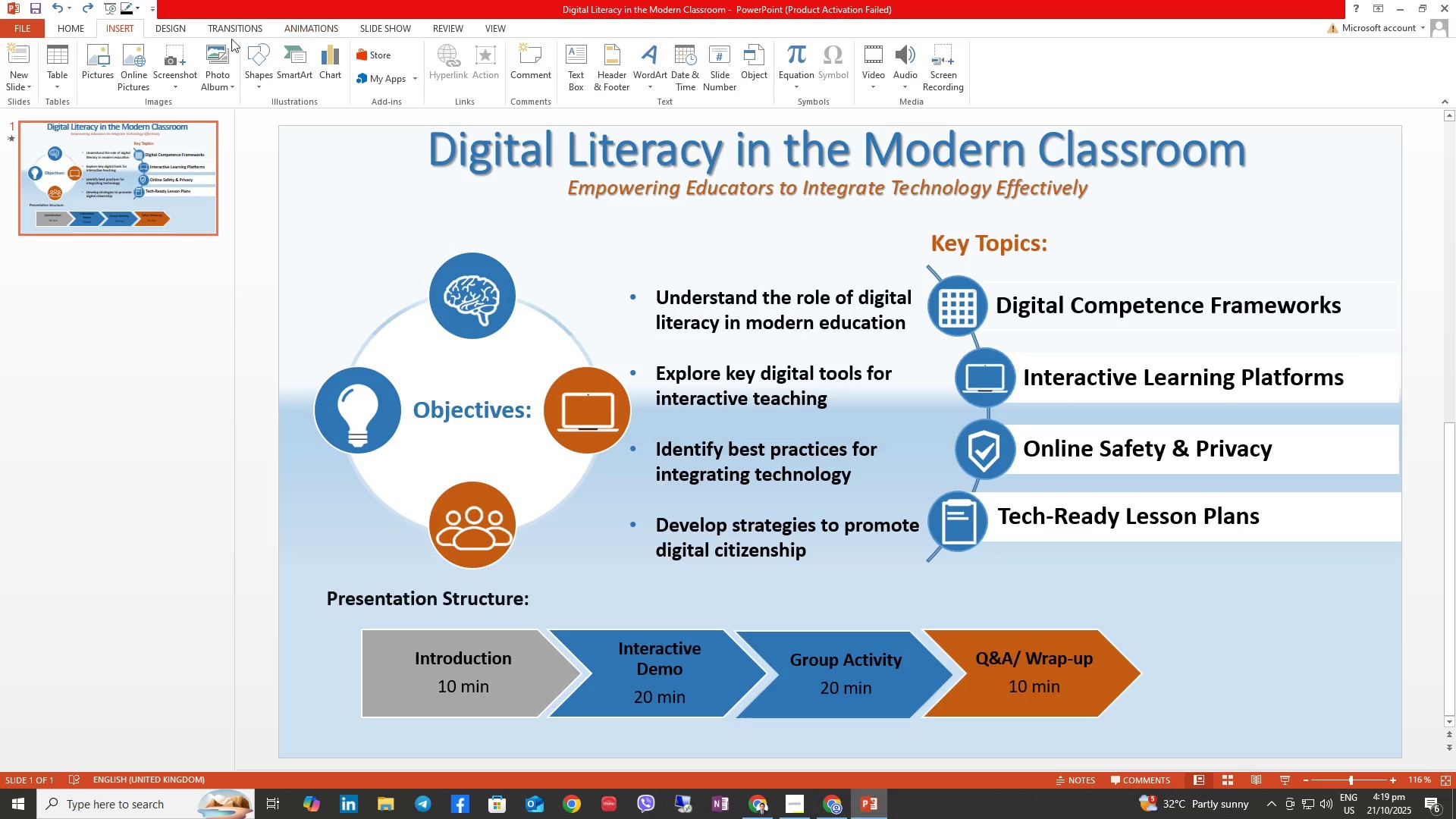 
left_click([174, 33])
 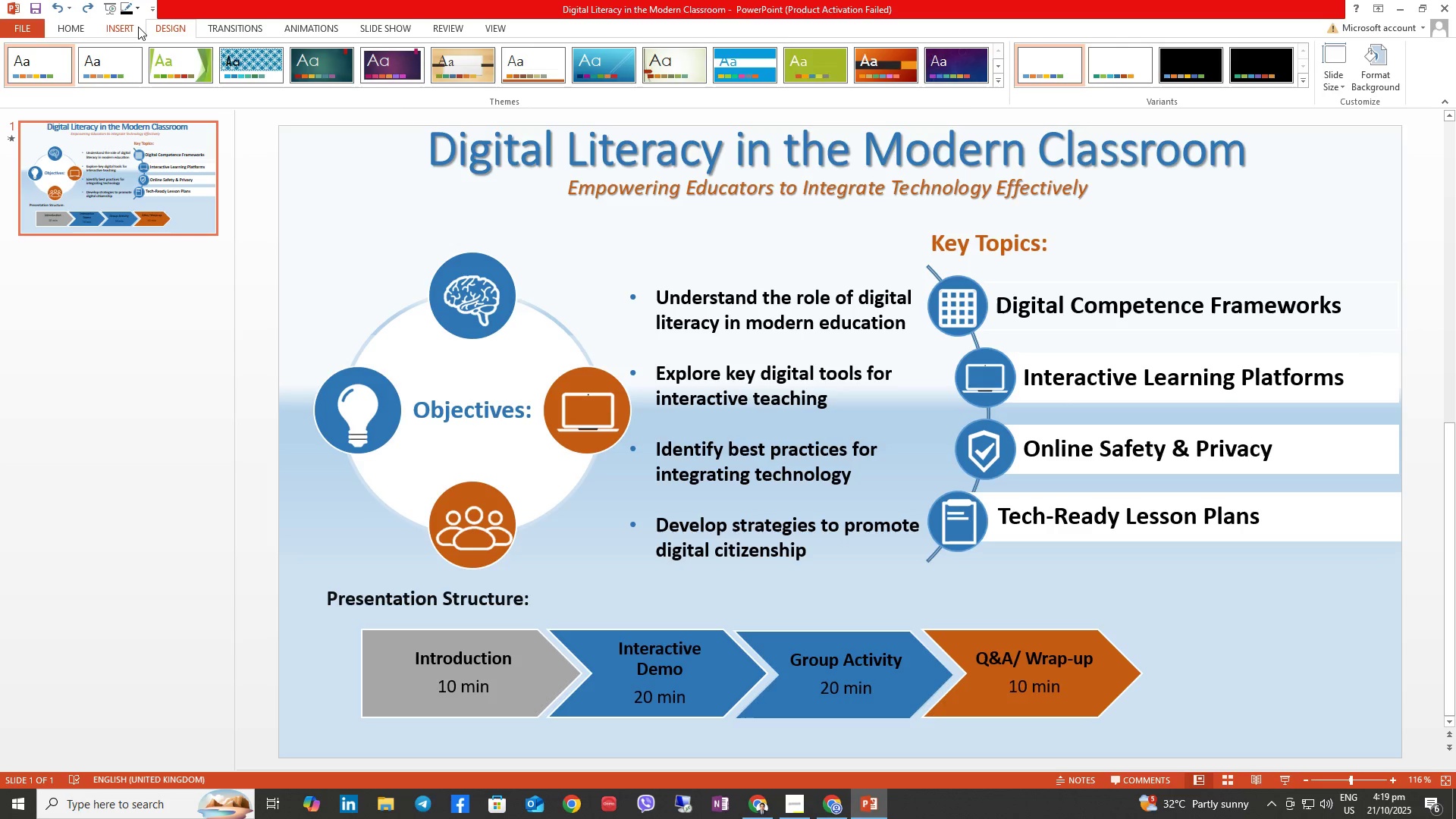 
left_click([134, 24])
 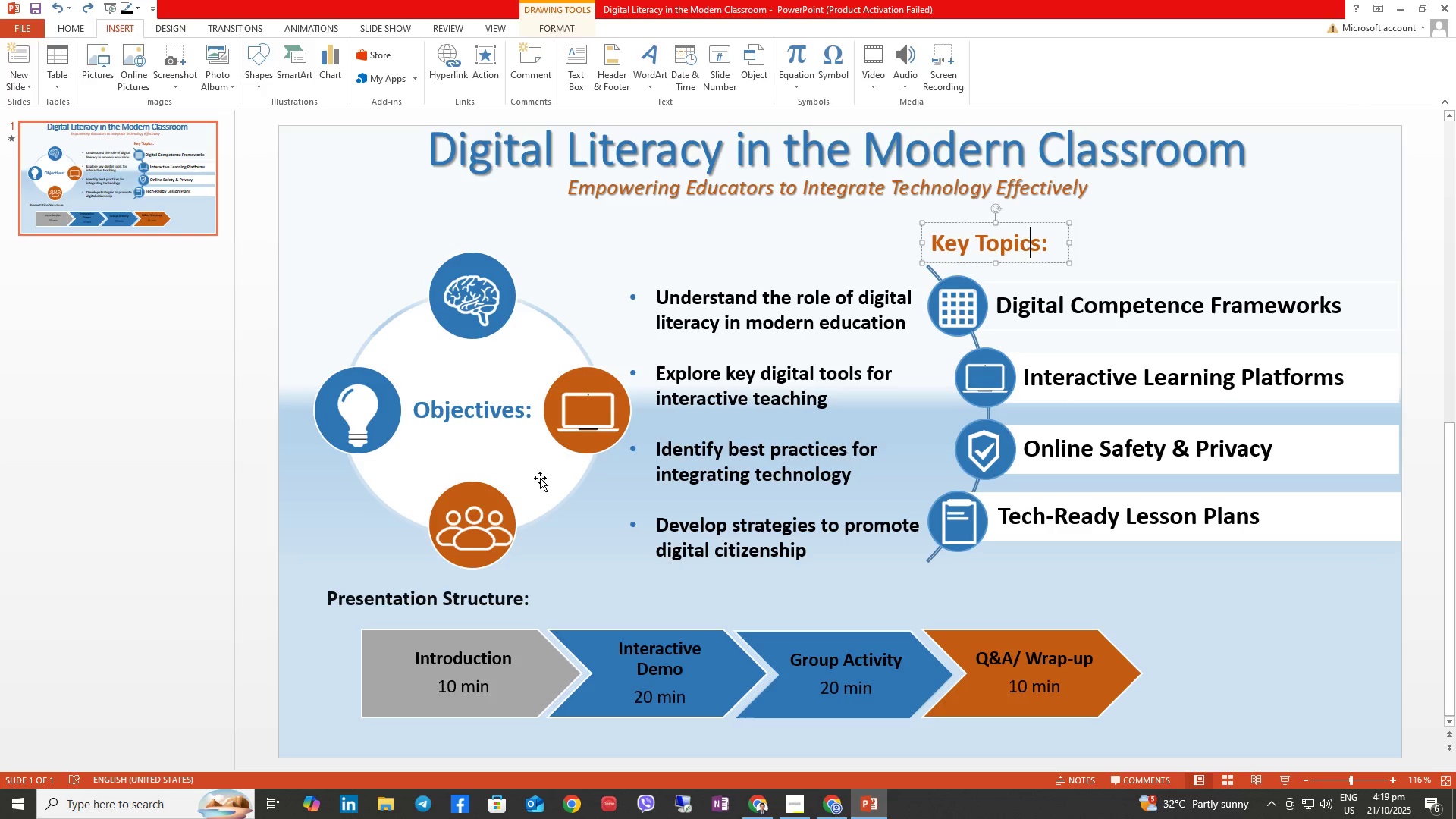 
wait(5.88)
 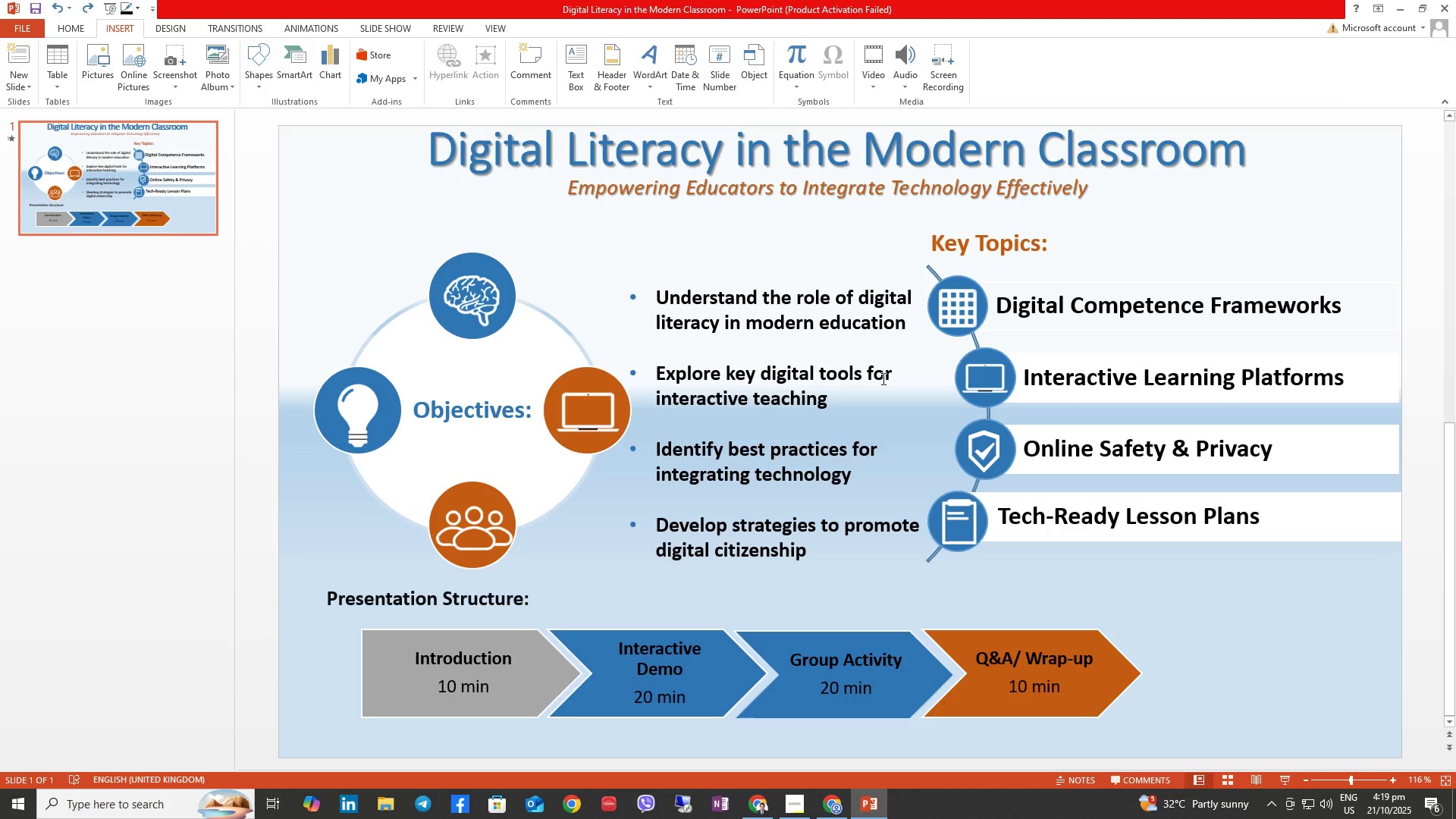 
double_click([508, 162])
 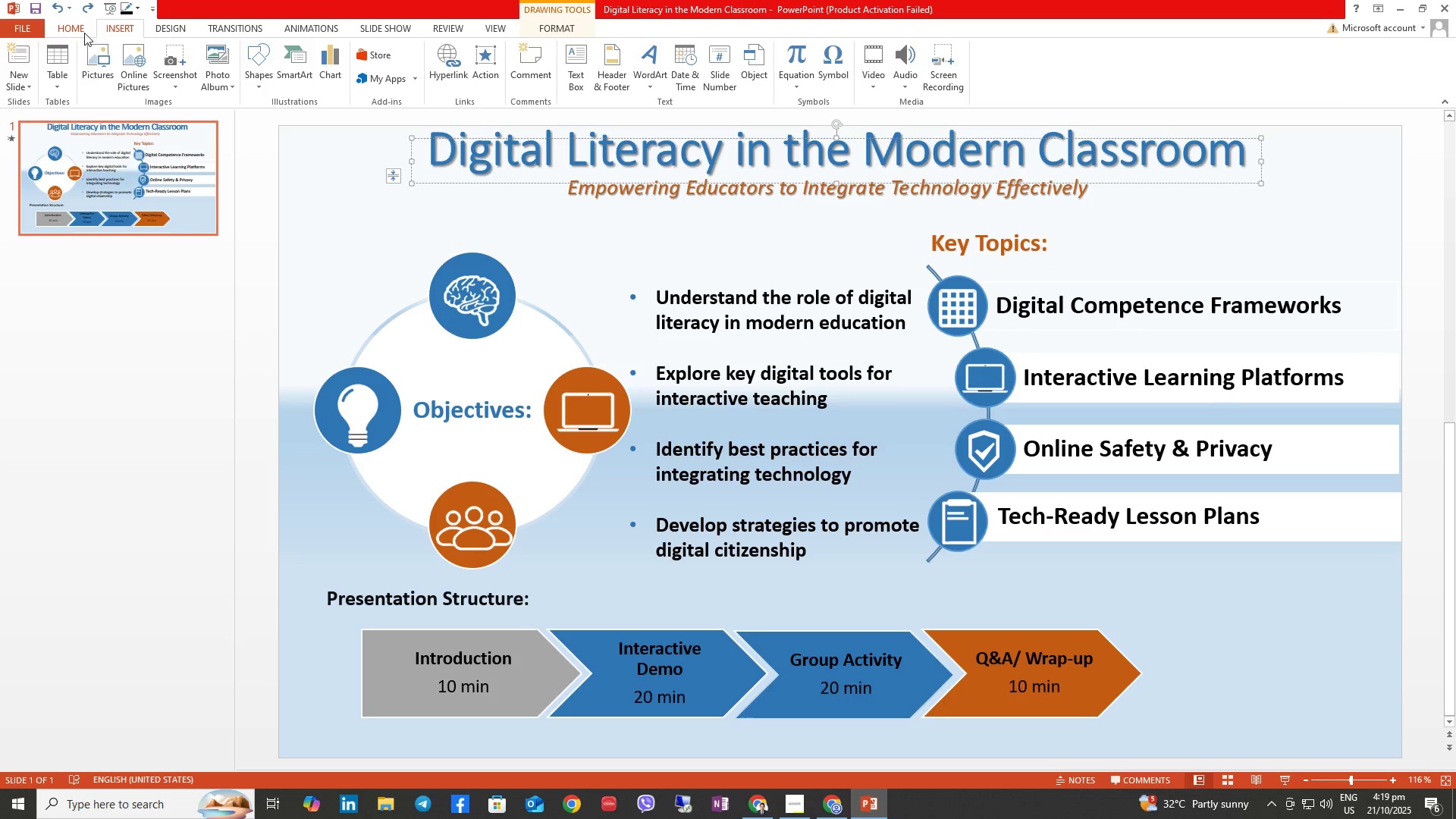 
left_click([80, 30])
 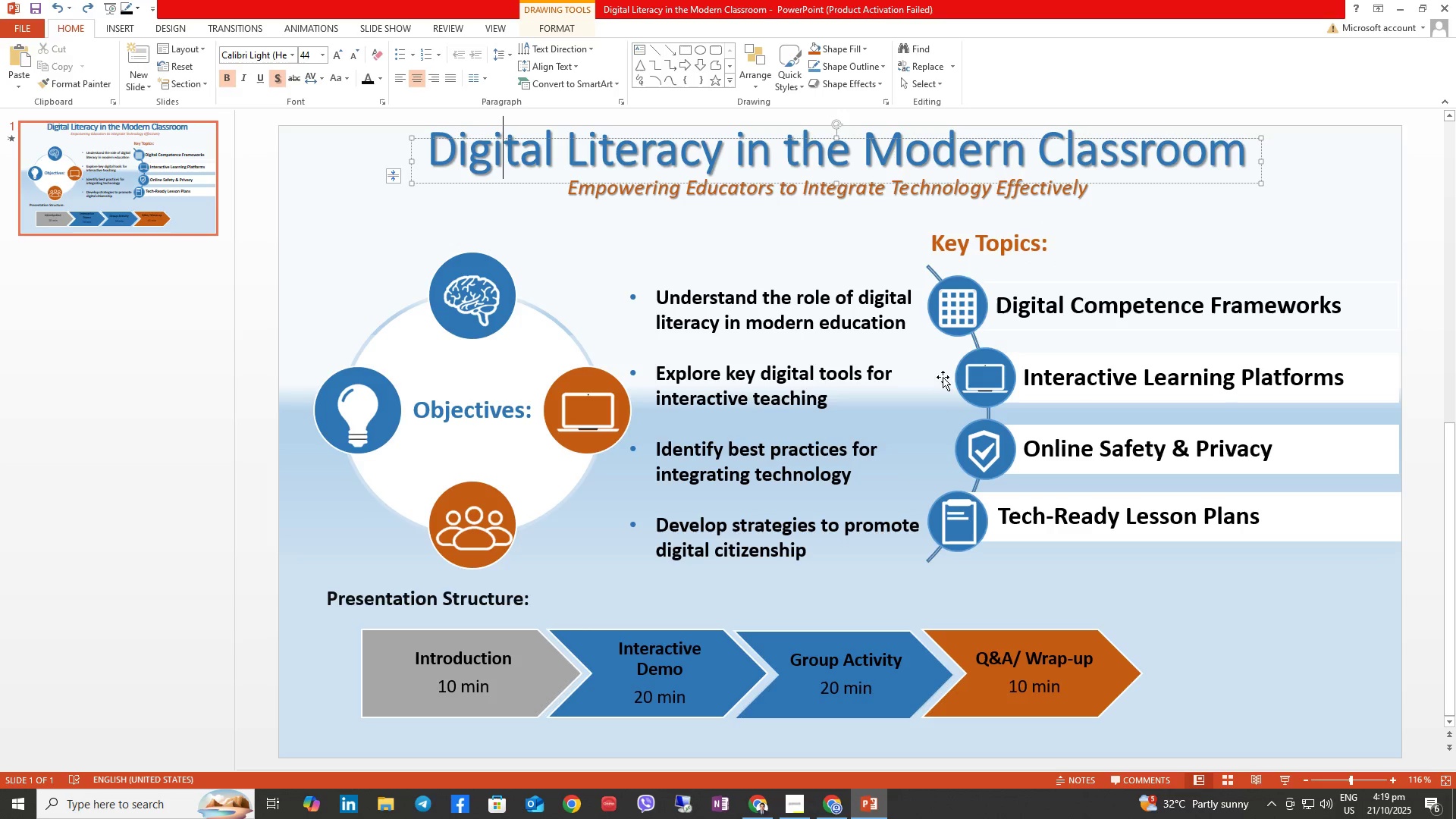 
left_click([1111, 229])
 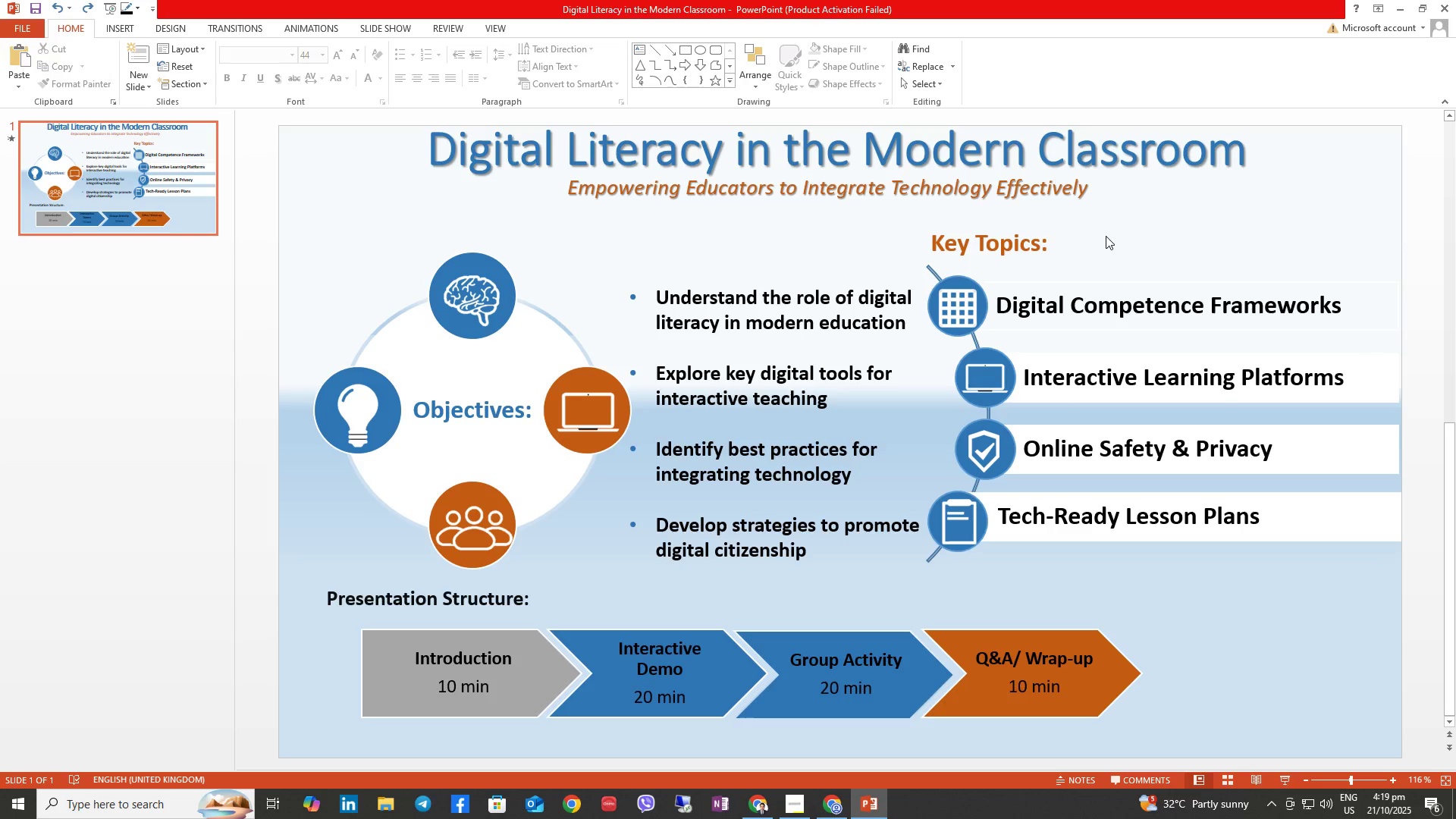 
key(Control+S)
 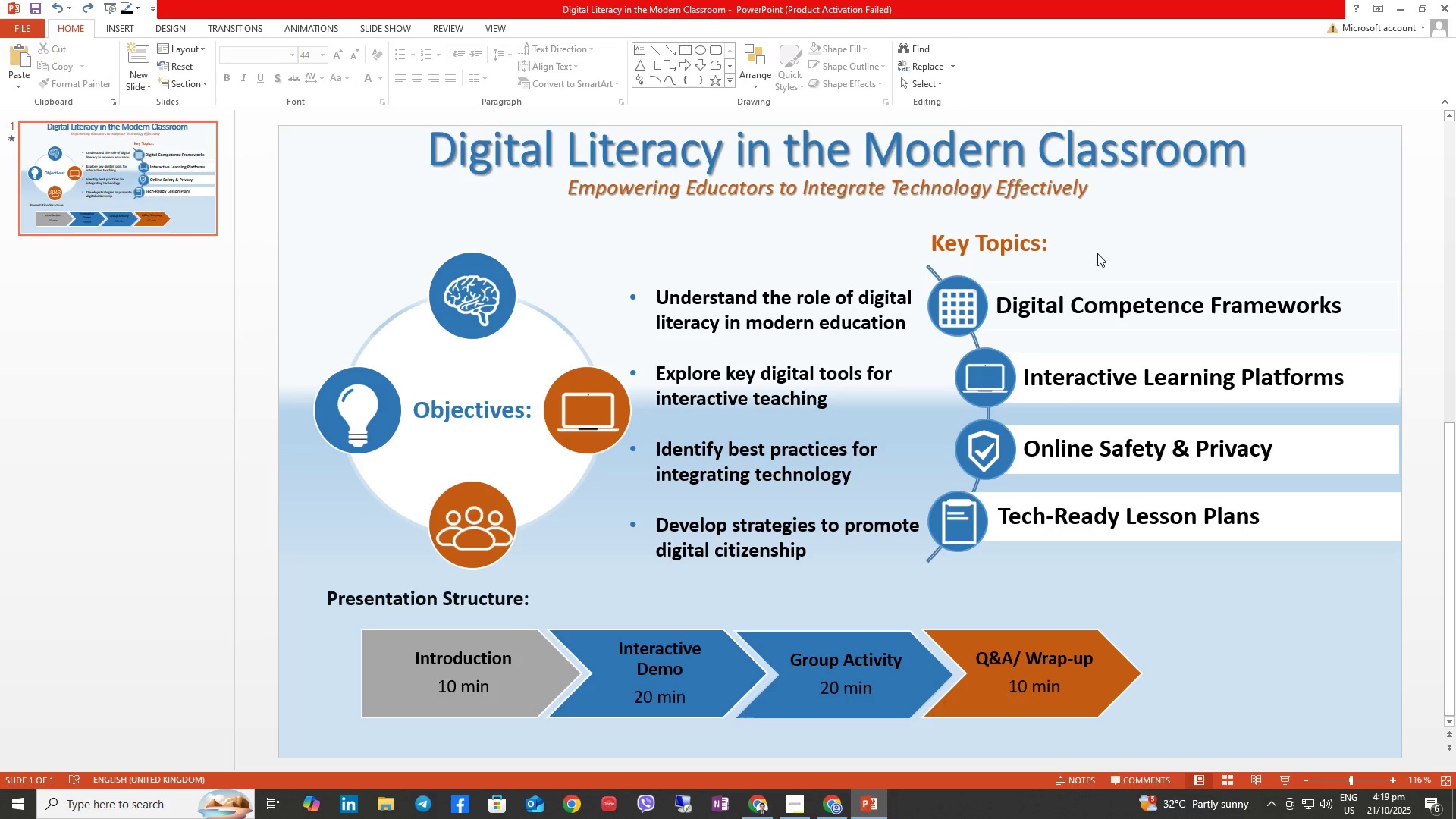 
key(Control+S)